 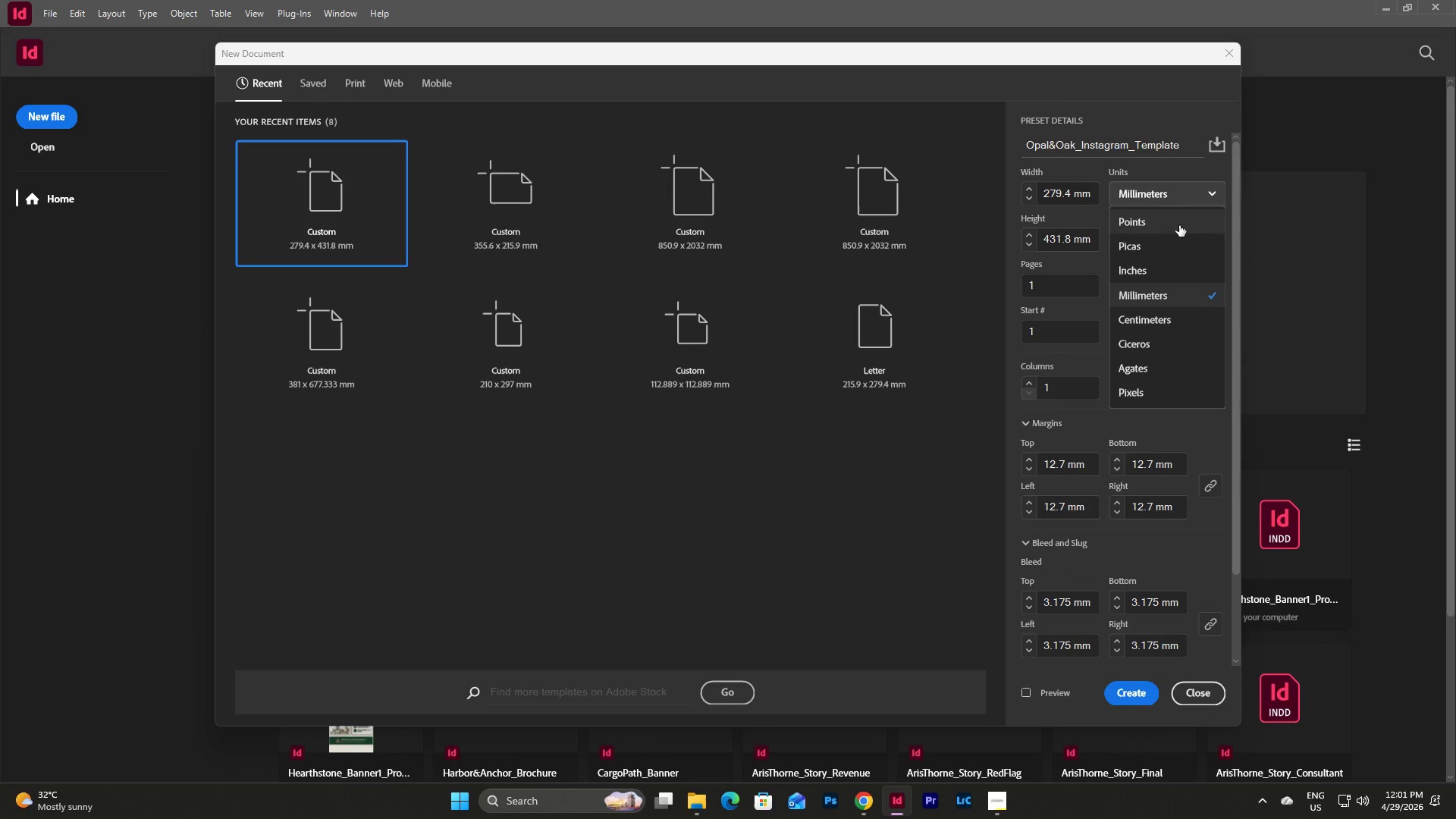 
left_click([1177, 394])
 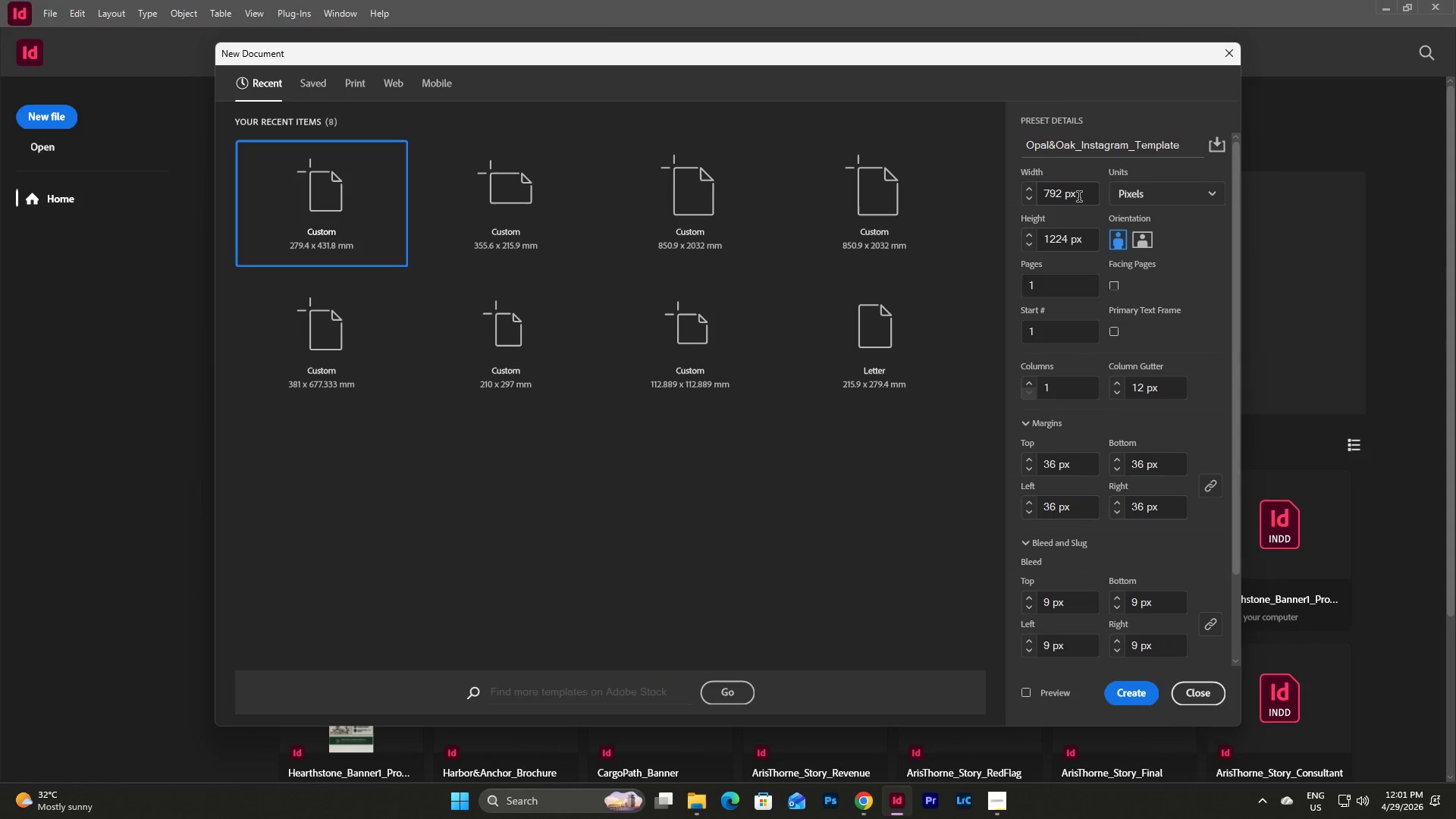 
left_click_drag(start_coordinate=[1085, 192], to_coordinate=[1017, 203])
 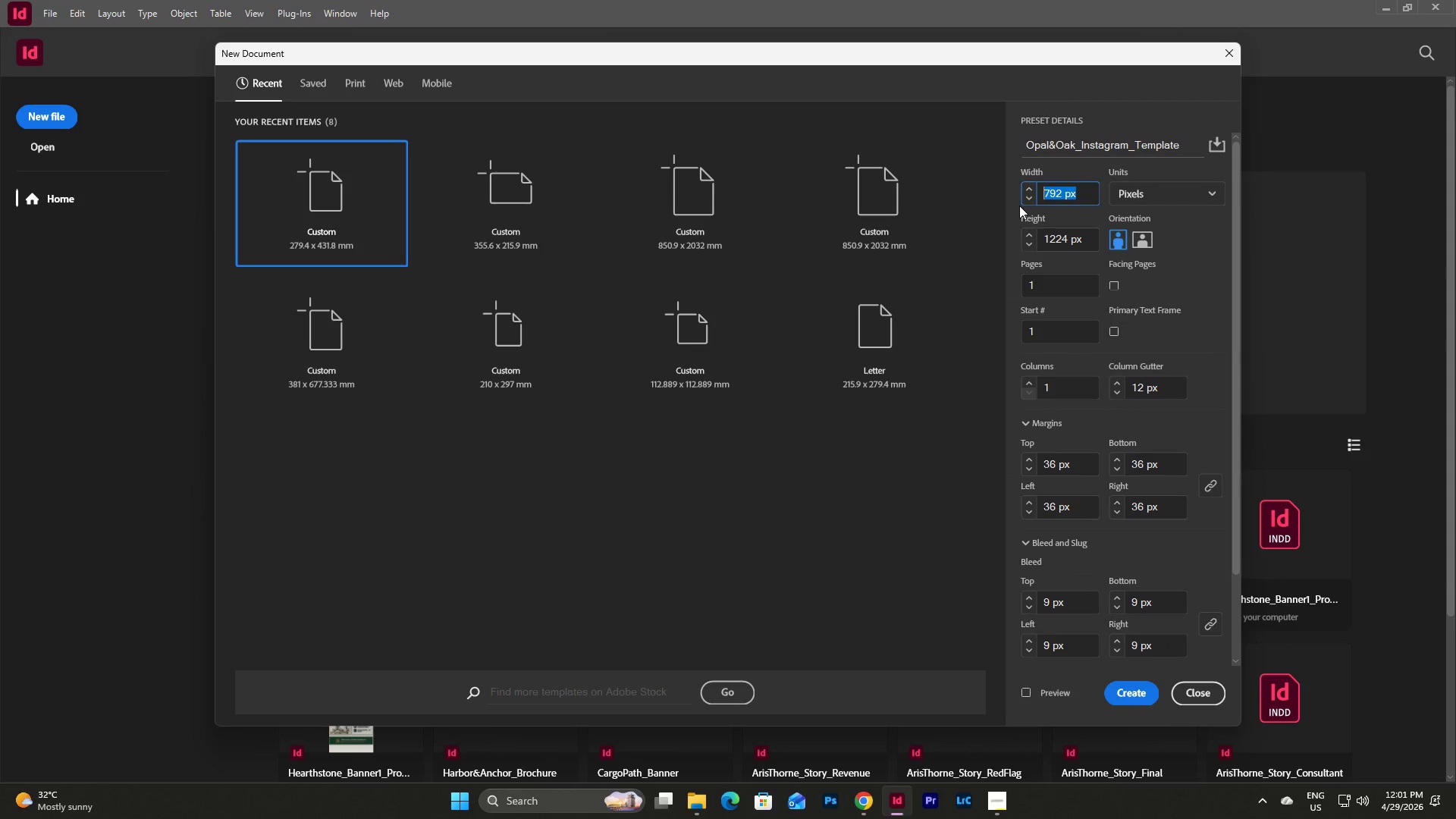 
key(Numpad1)
 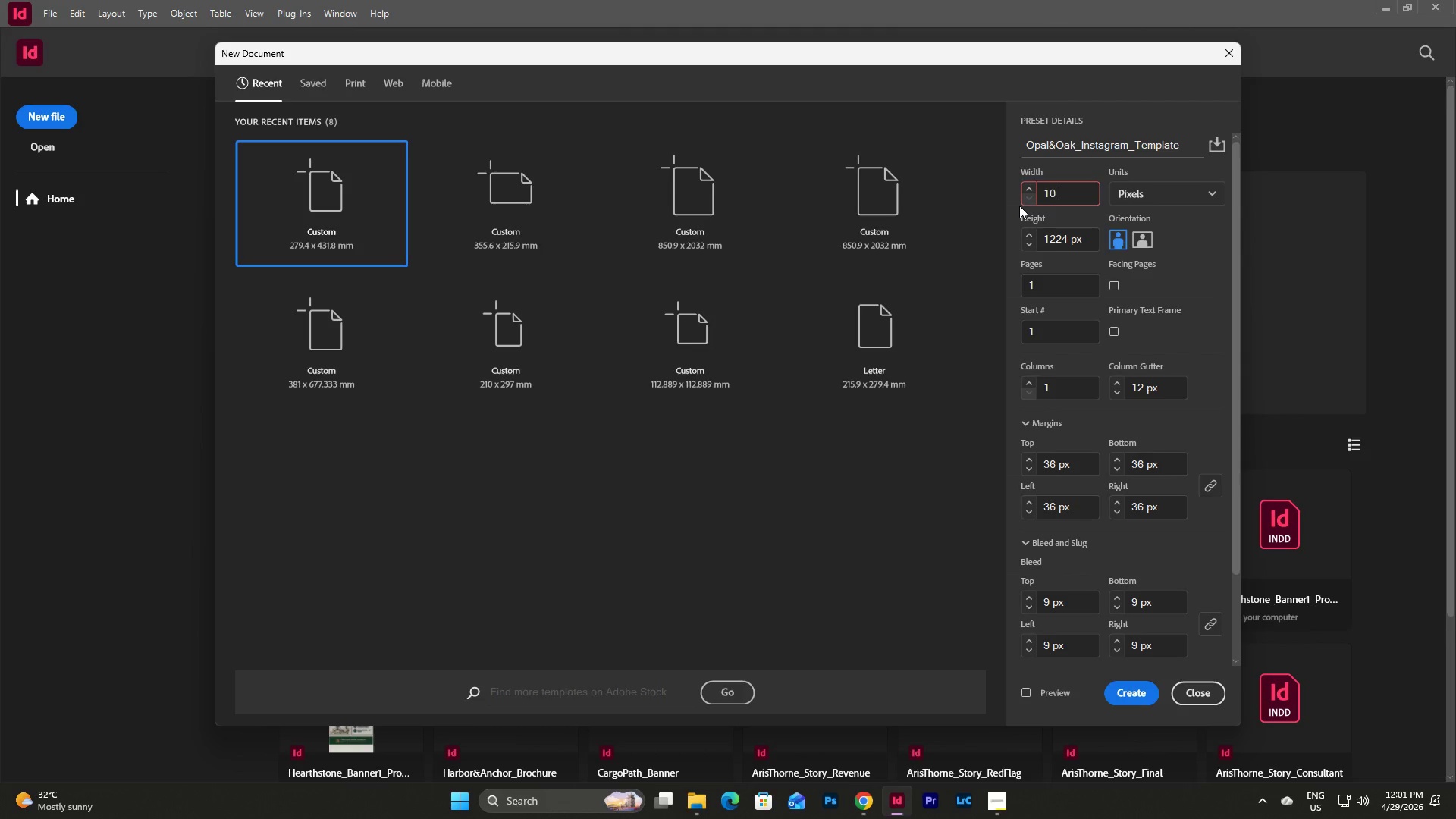 
key(Numpad0)
 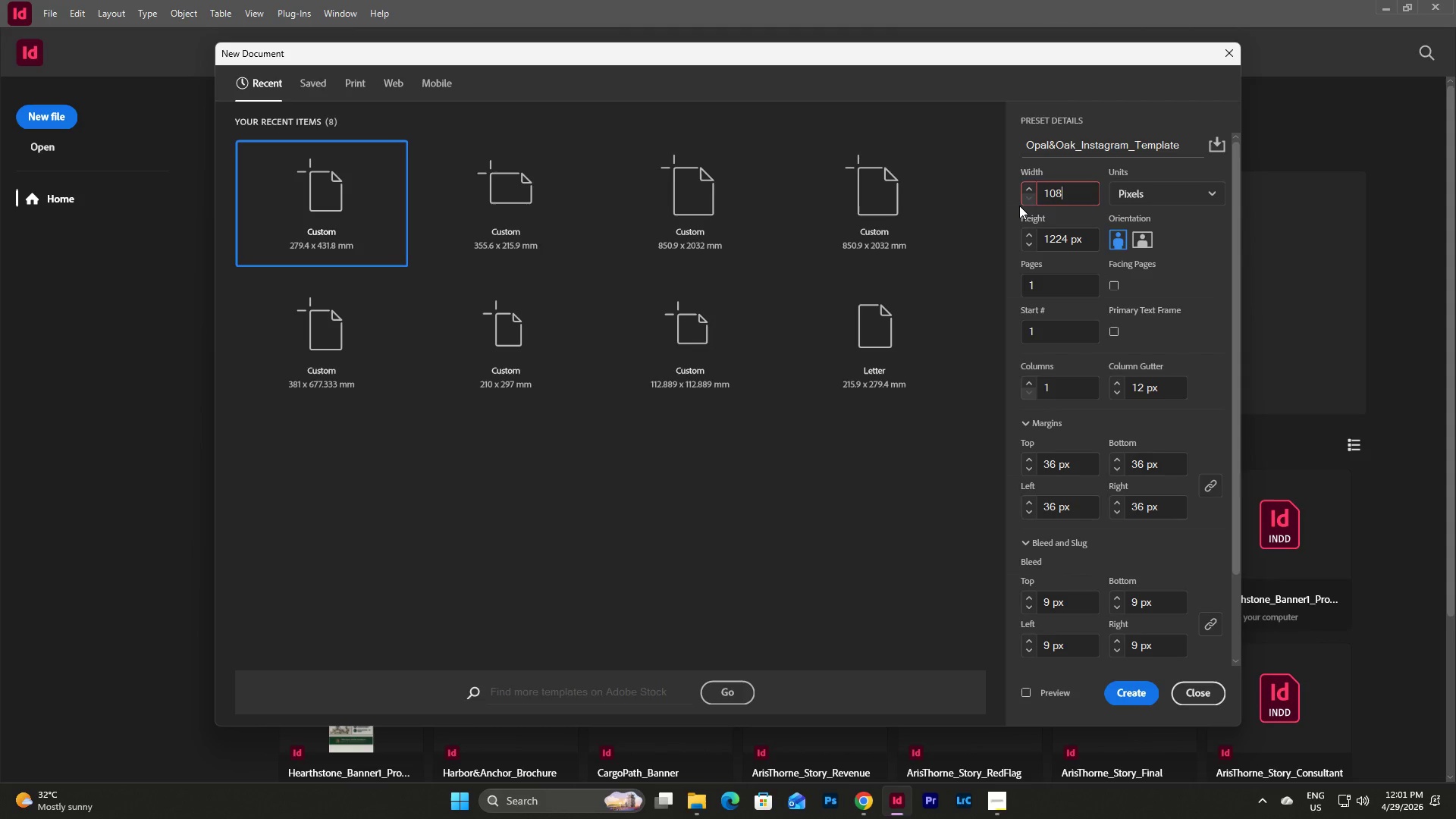 
key(Numpad8)
 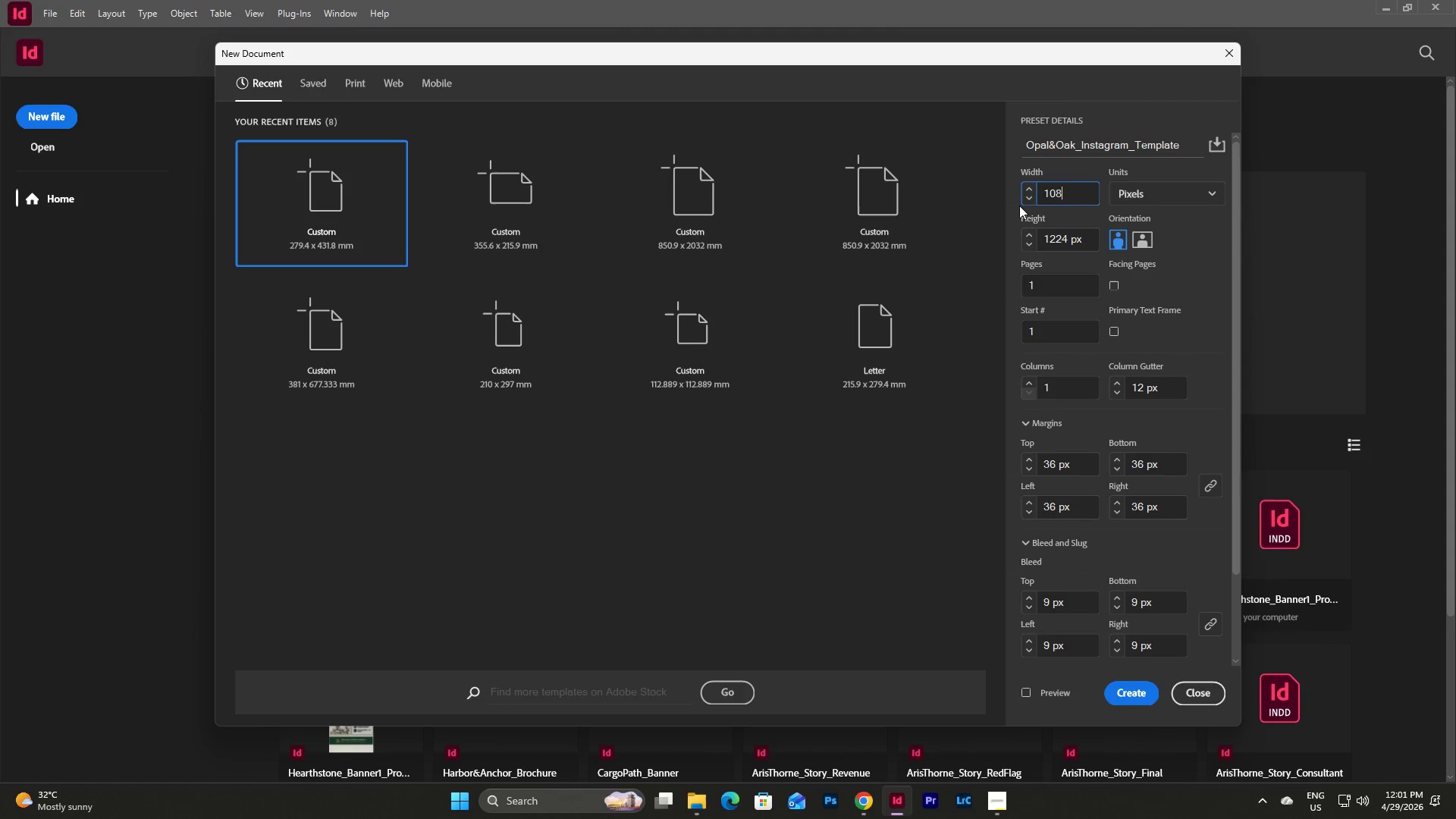 
key(Numpad0)
 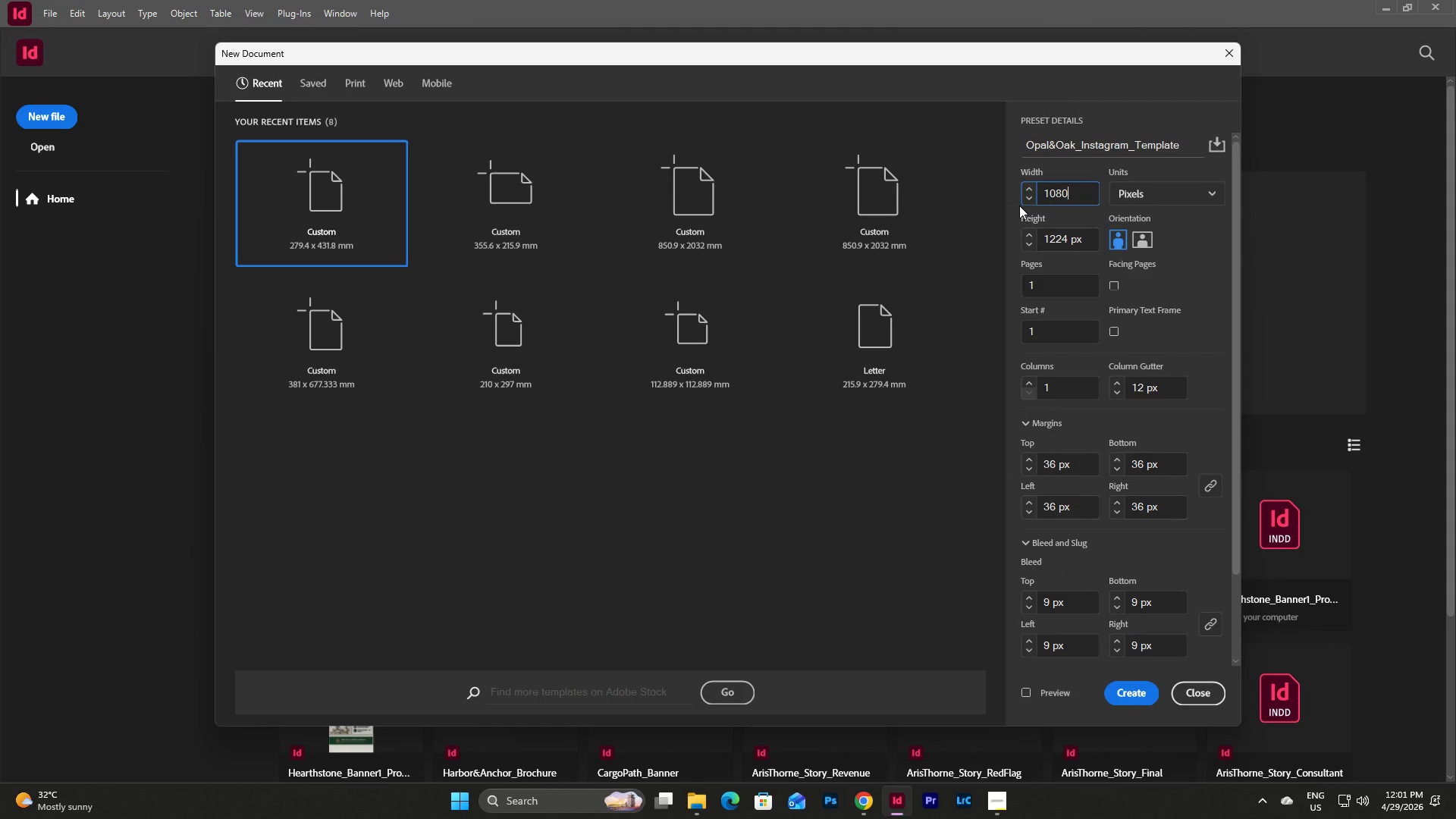 
key(Tab)
 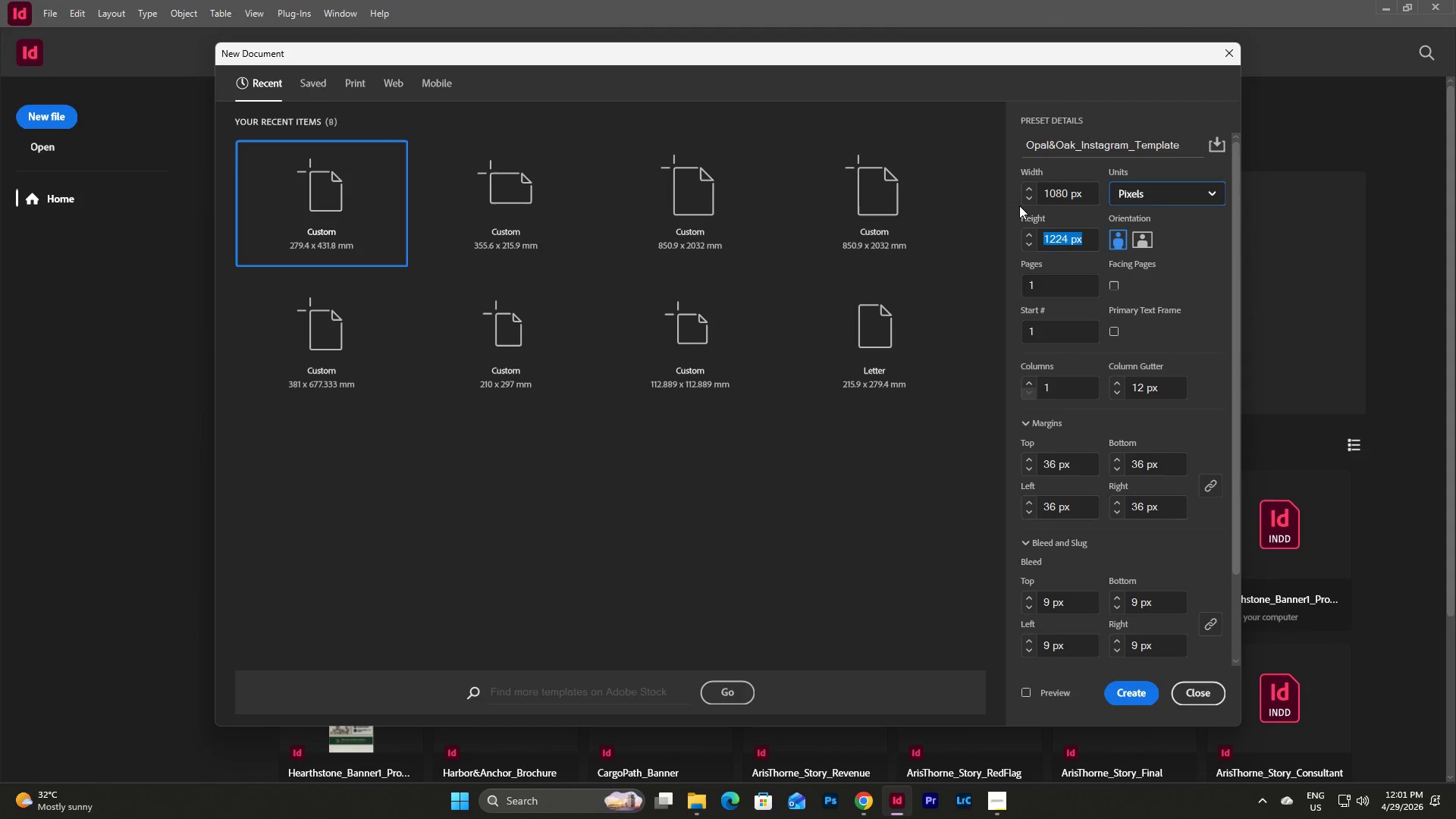 
key(Tab)
 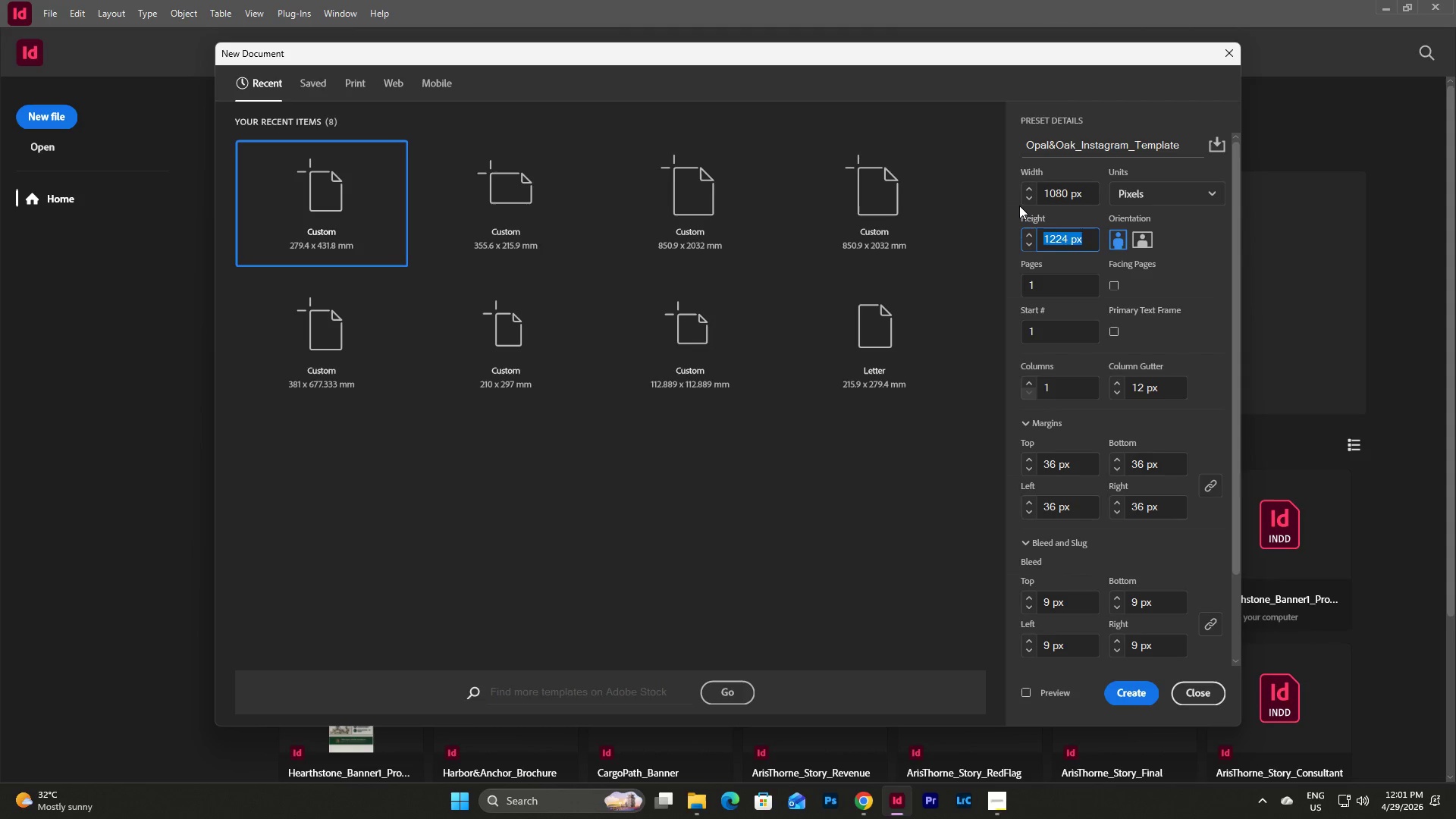 
key(Numpad1)
 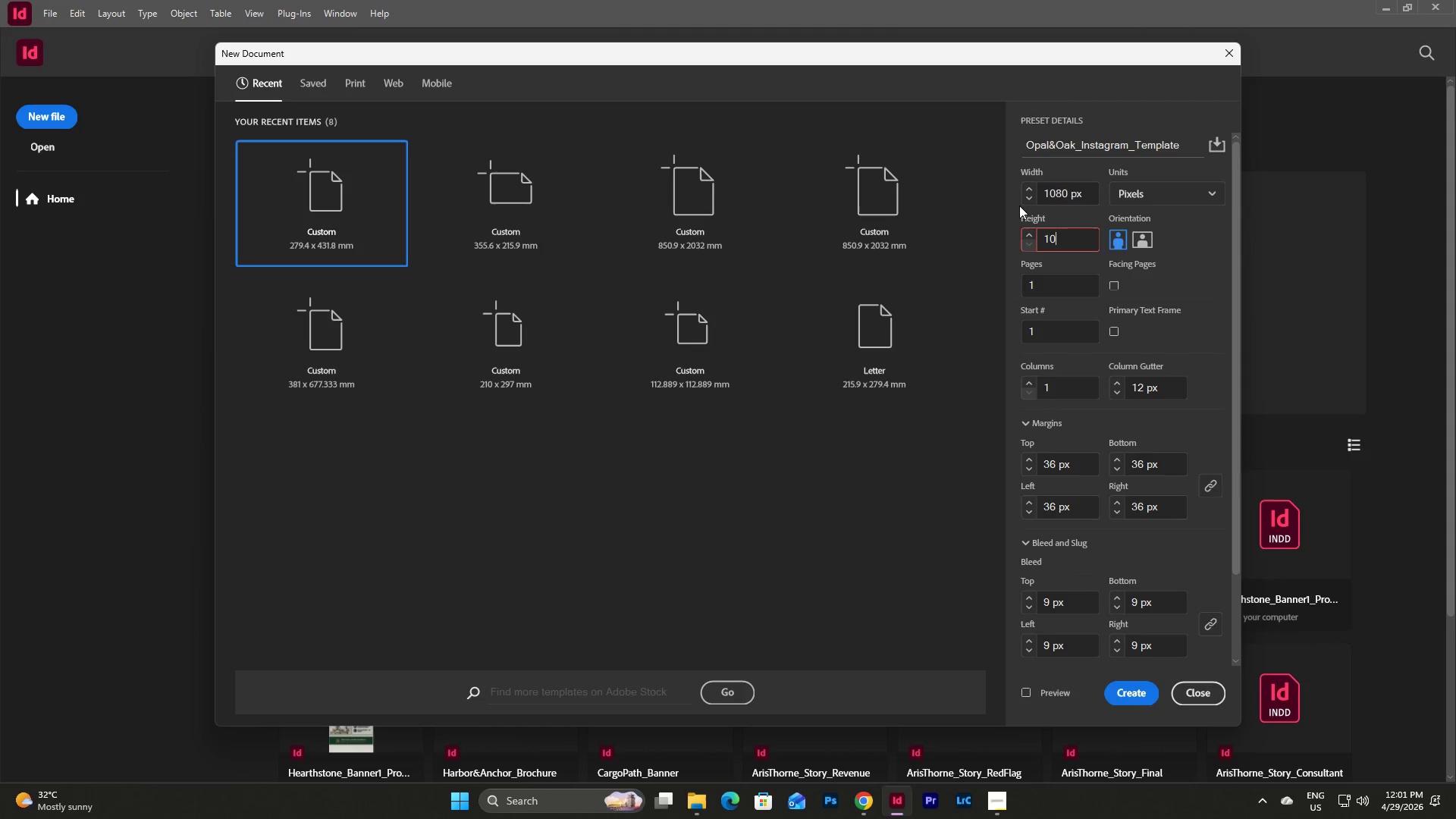 
key(Numpad0)
 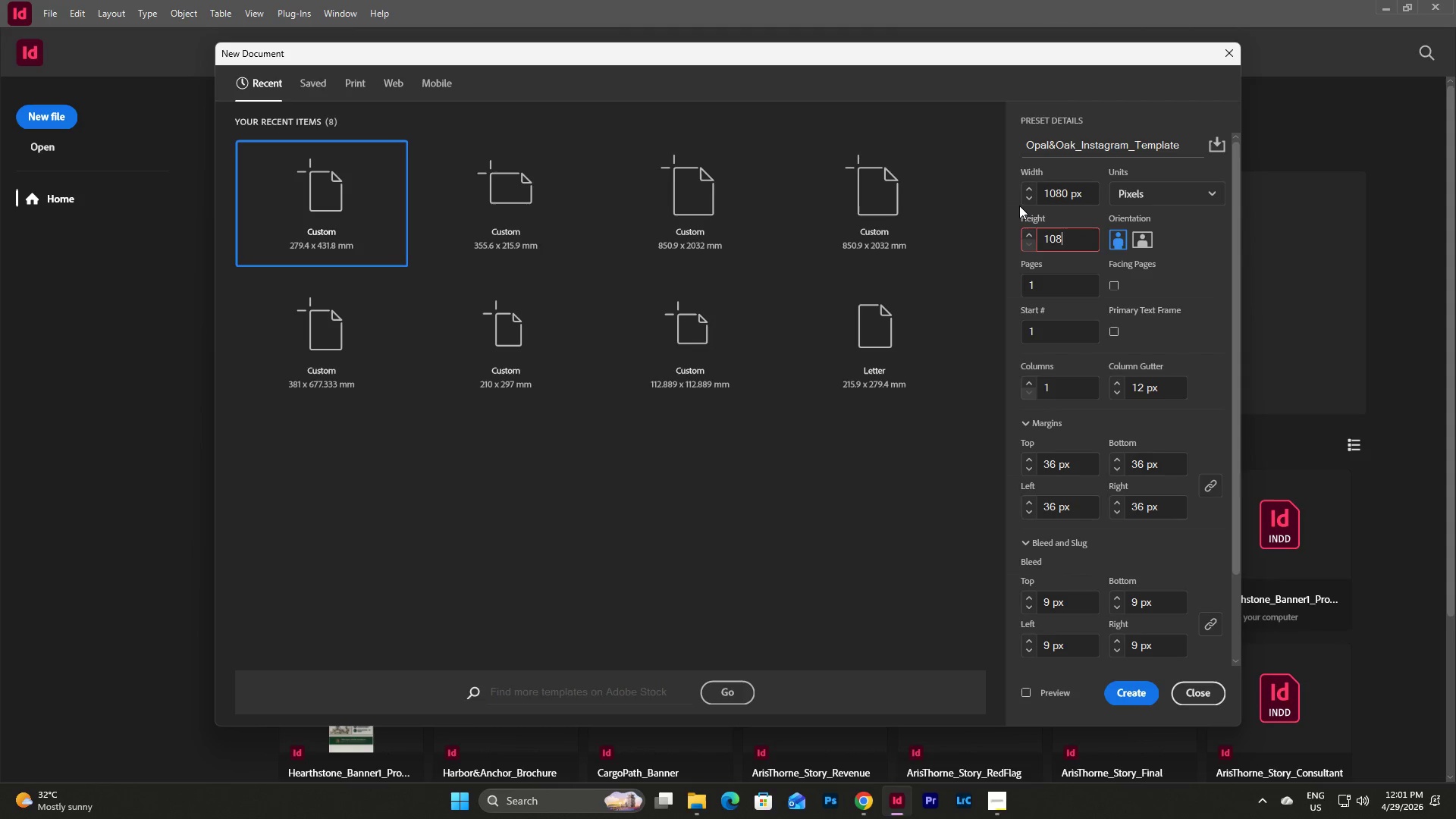 
key(Numpad8)
 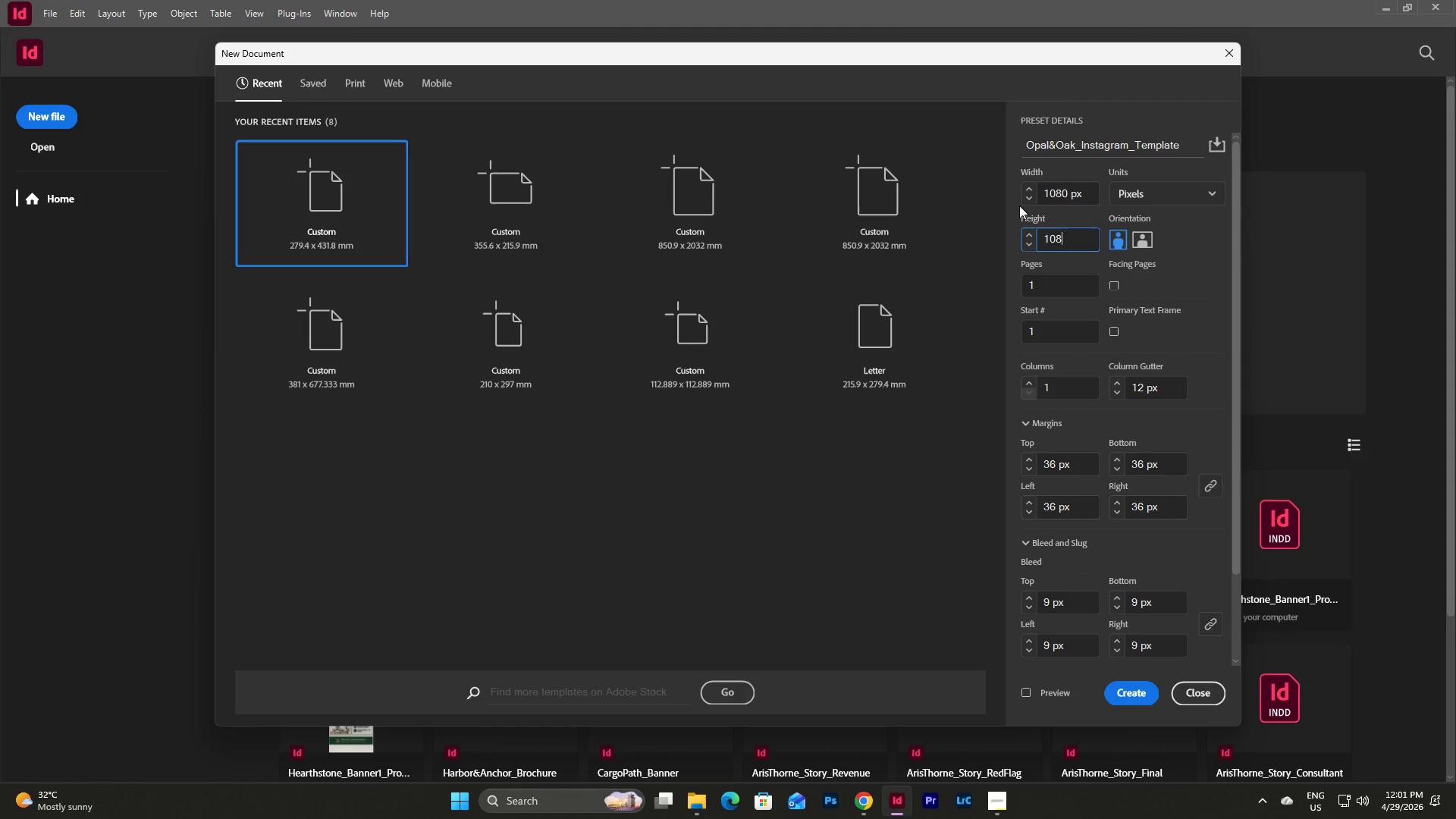 
key(Numpad0)
 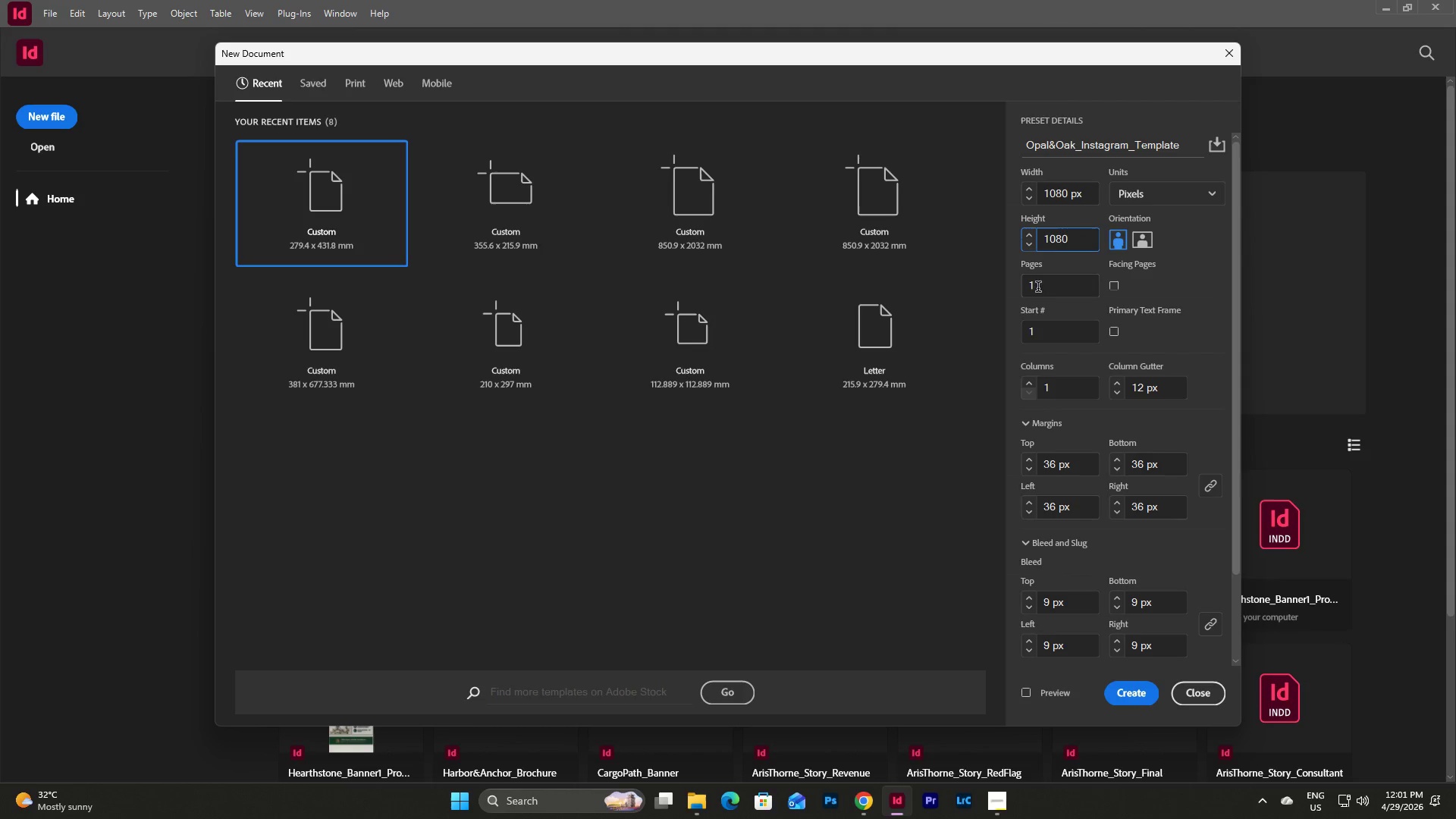 
left_click([1054, 288])
 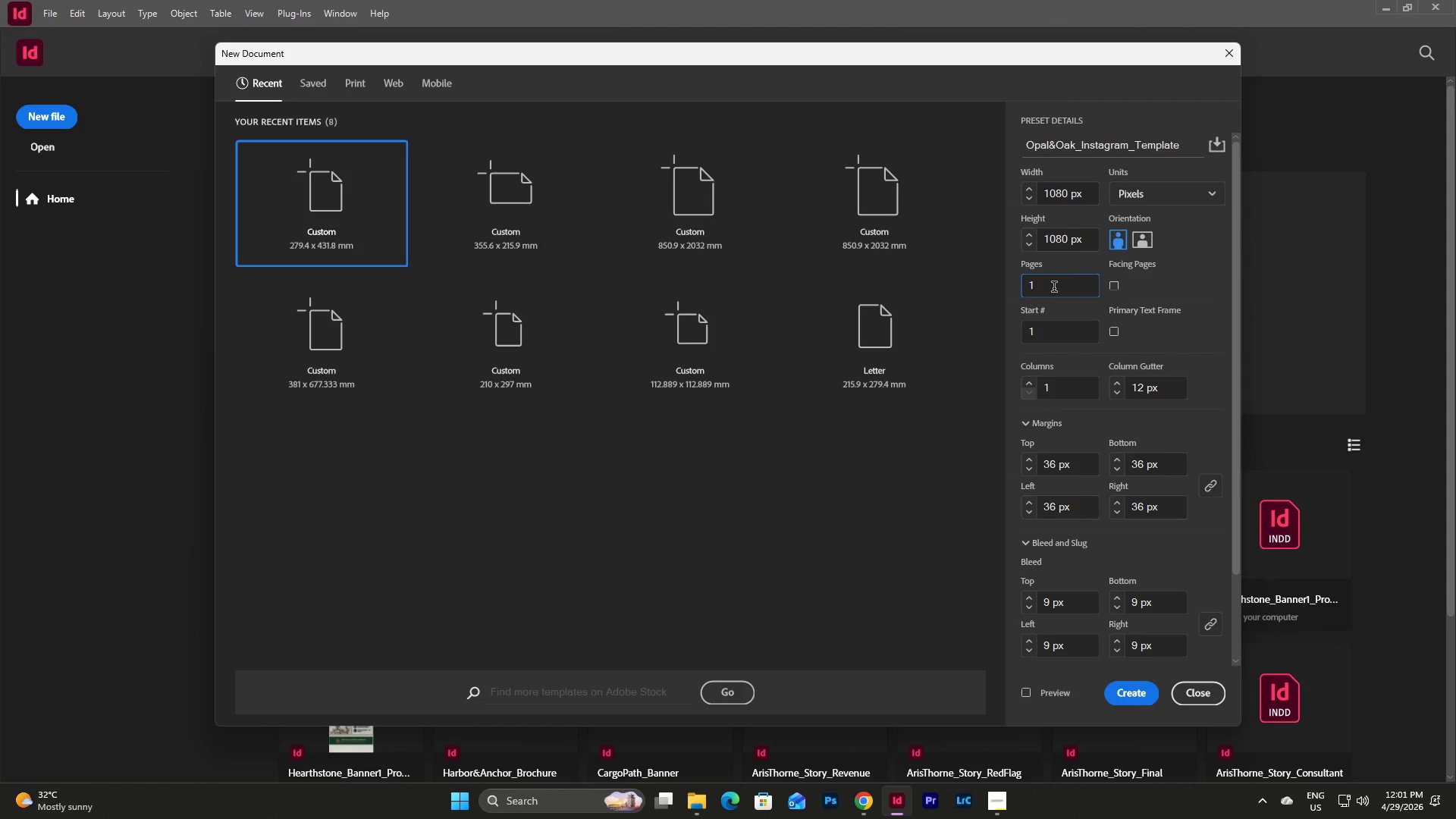 
left_click_drag(start_coordinate=[1054, 288], to_coordinate=[1017, 288])
 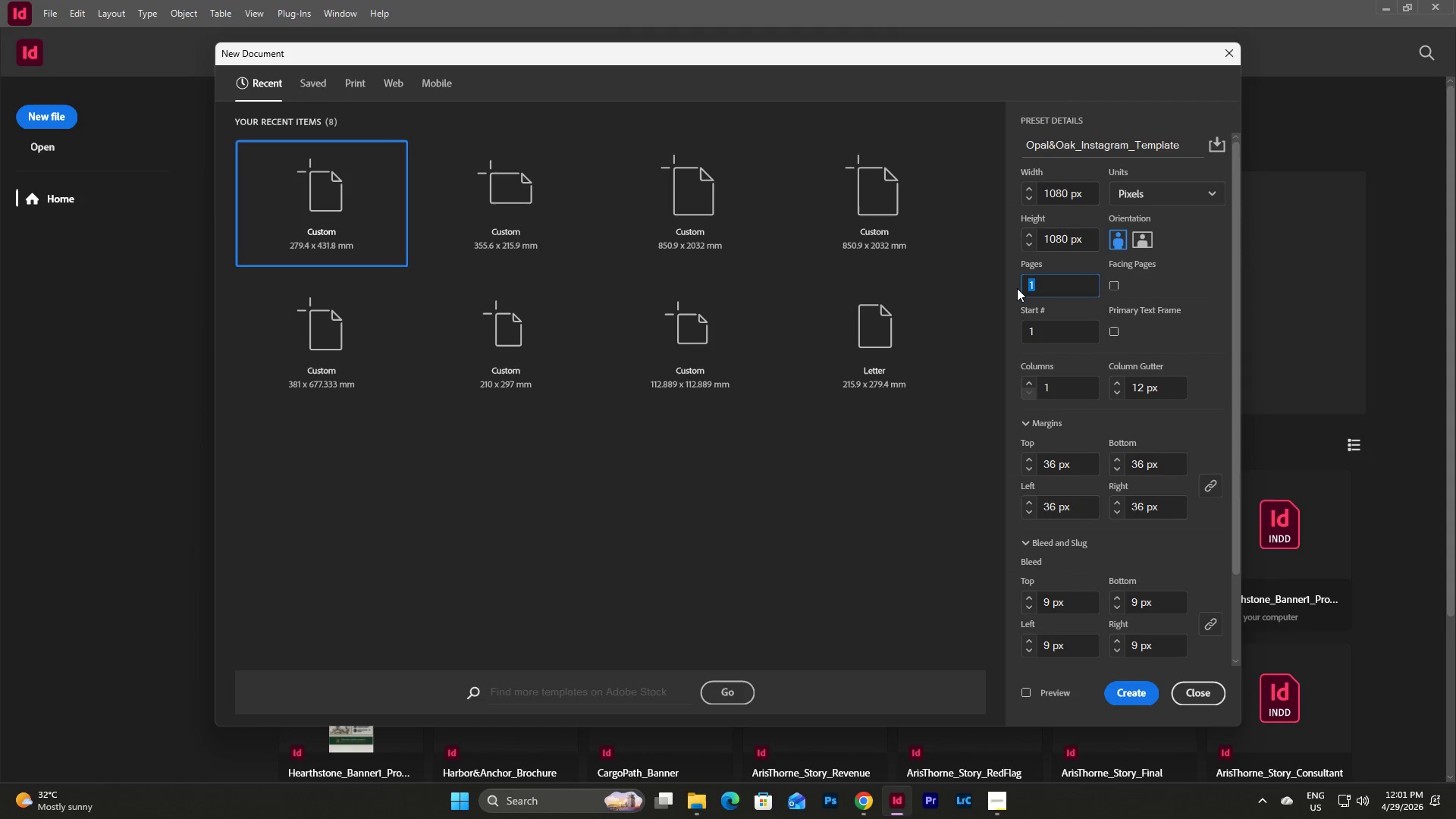 
double_click([1017, 288])
 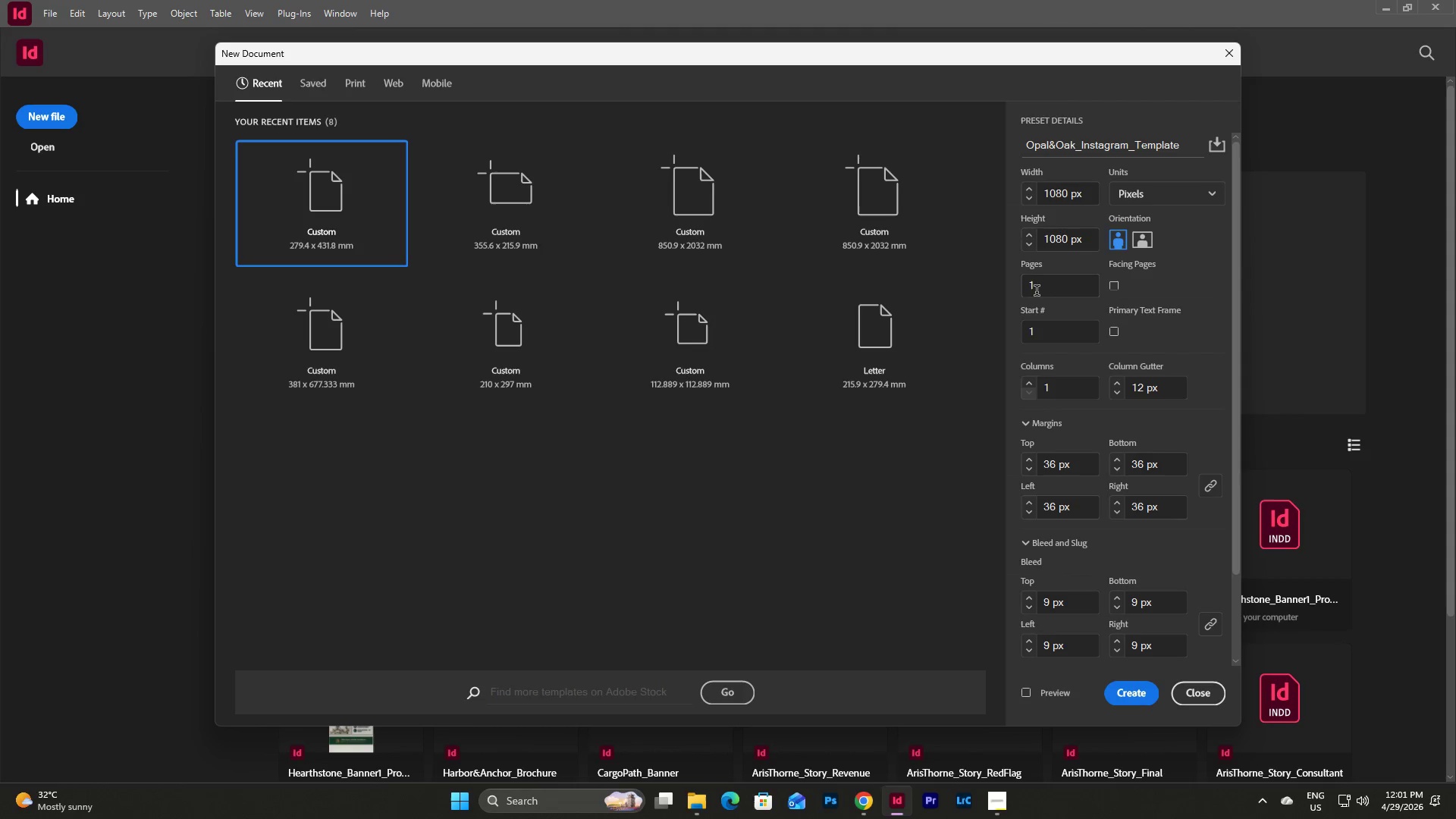 
left_click_drag(start_coordinate=[1036, 292], to_coordinate=[1015, 284])
 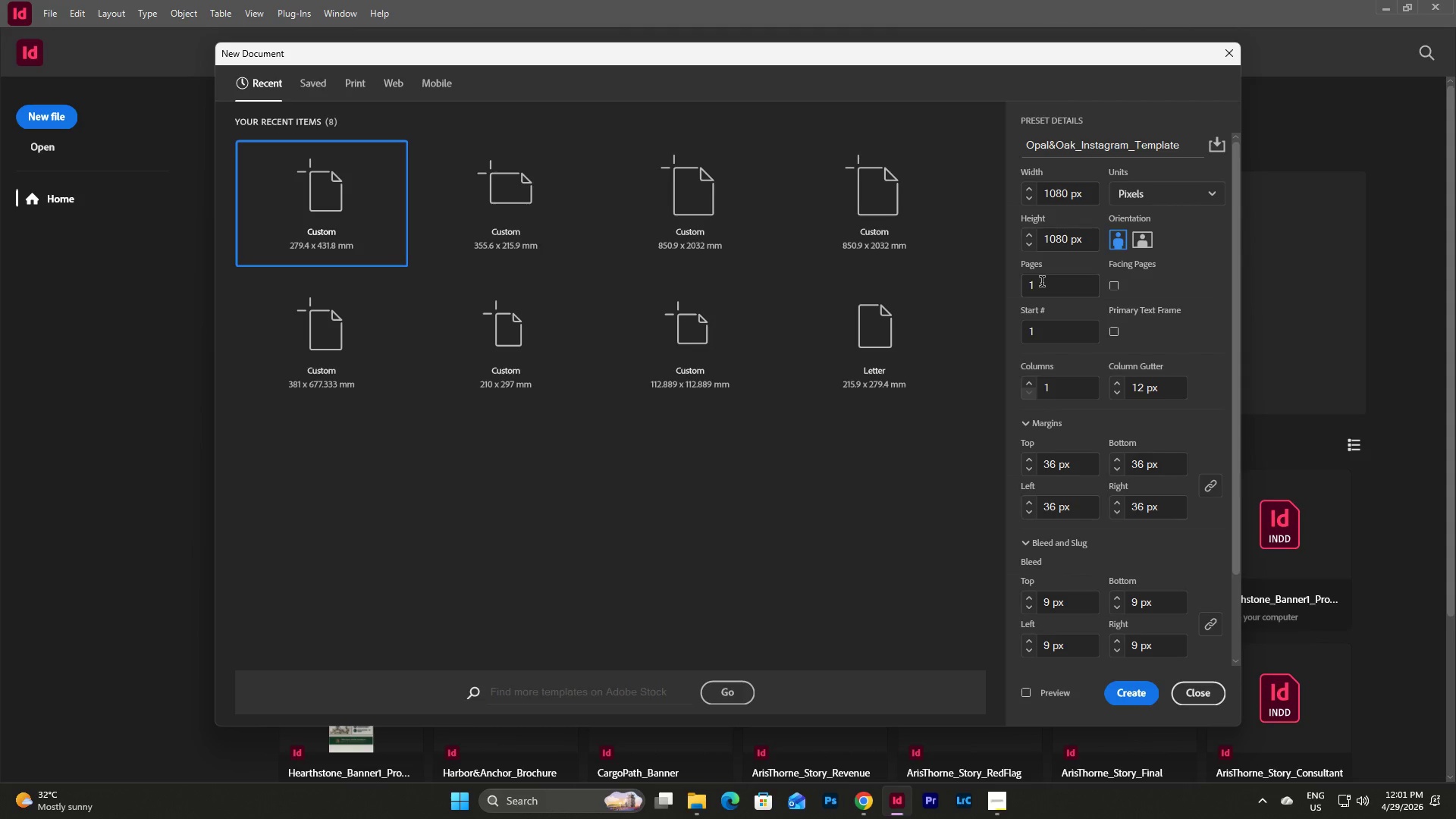 
left_click_drag(start_coordinate=[1042, 283], to_coordinate=[1011, 284])
 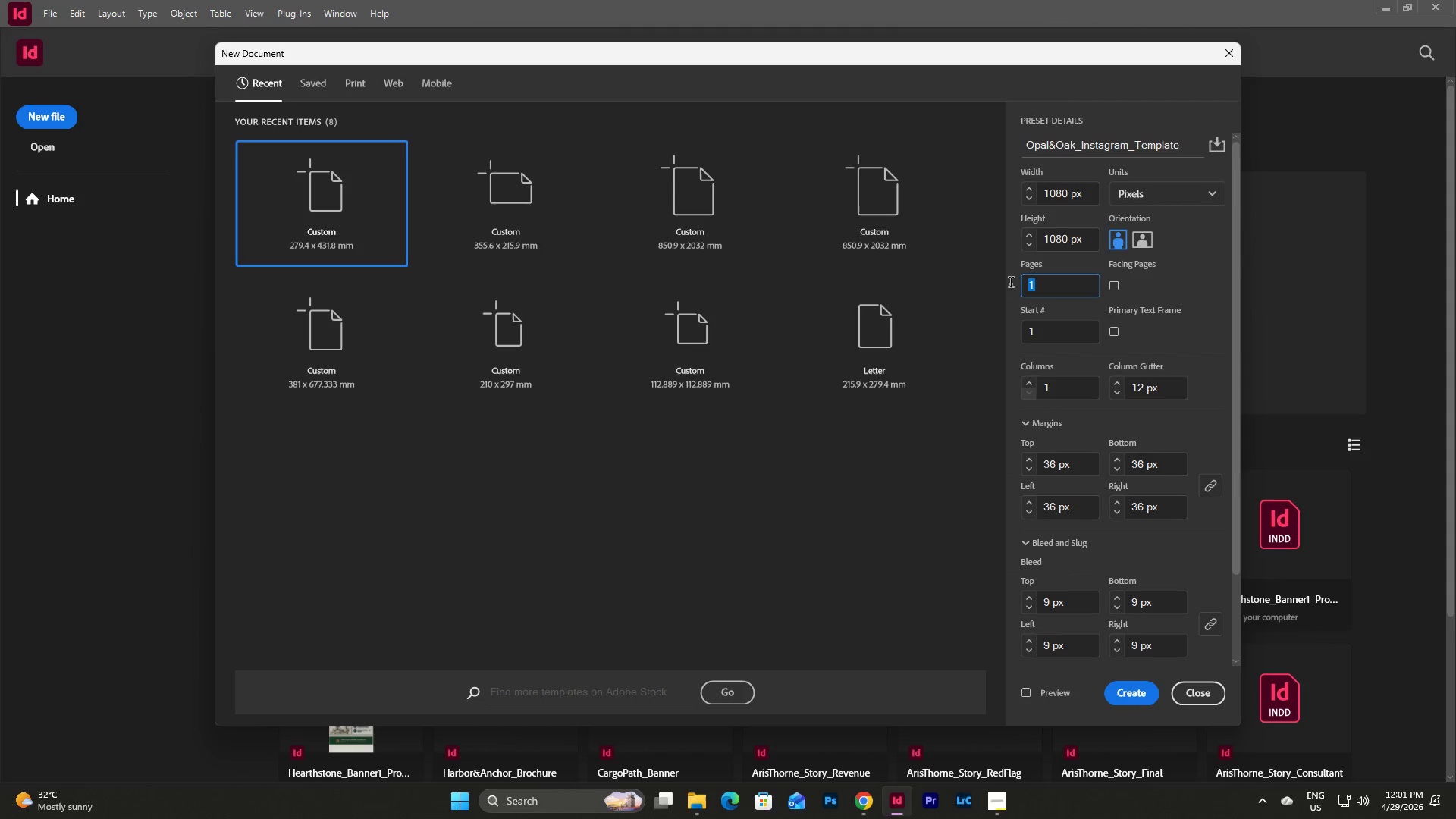 
key(Numpad3)
 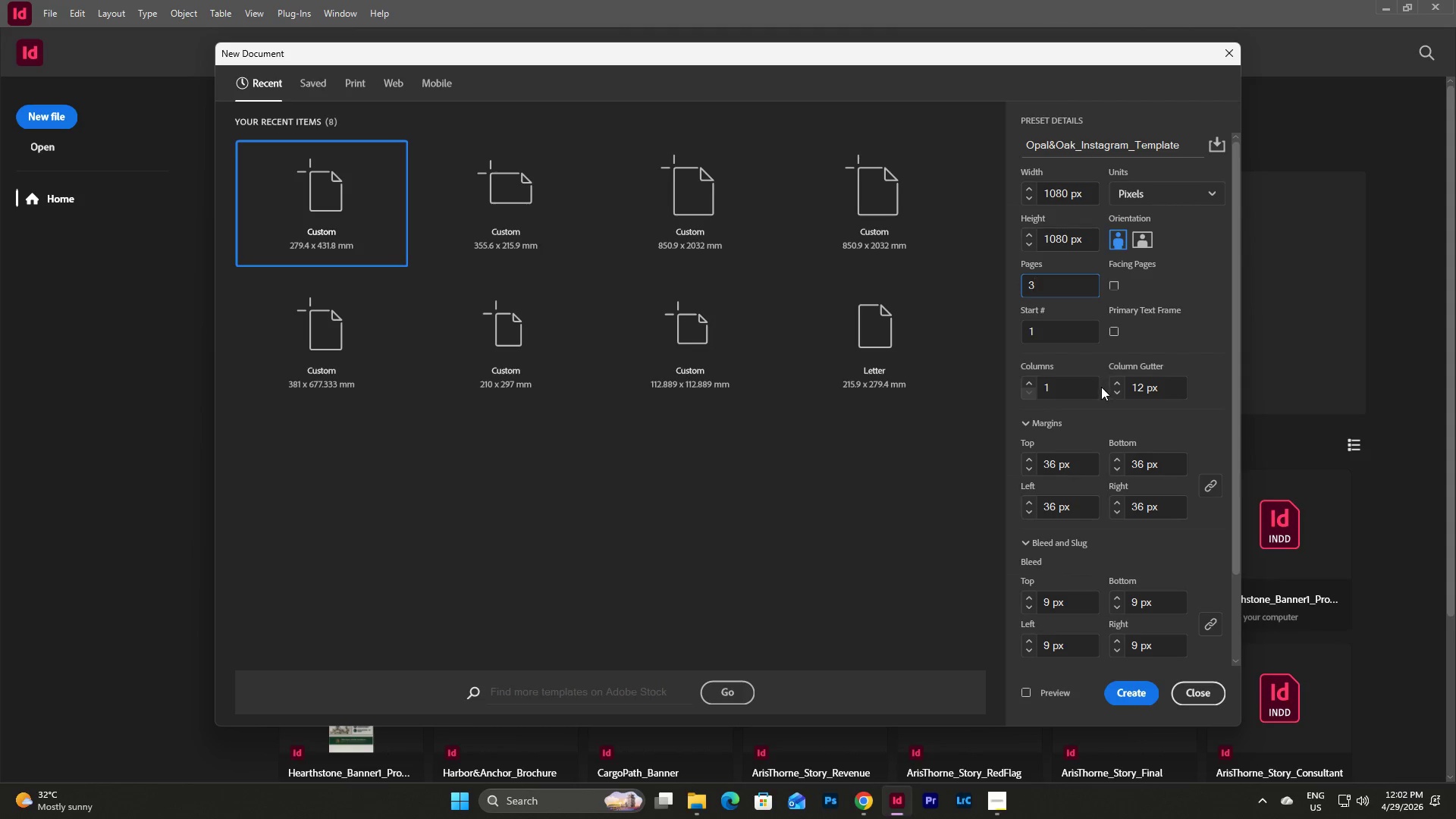 
scroll: coordinate [1081, 357], scroll_direction: down, amount: 2.0
 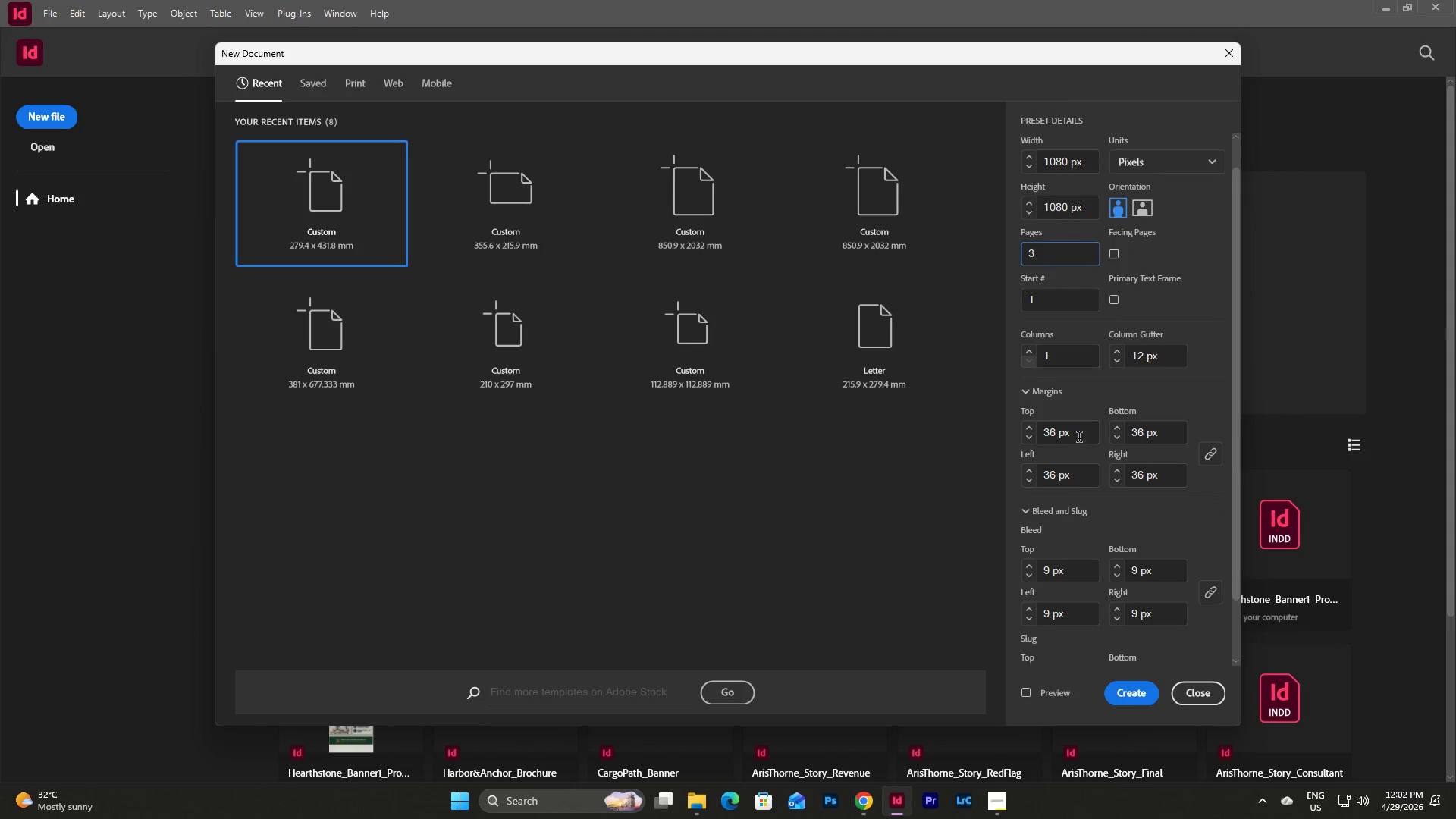 
left_click([1078, 435])
 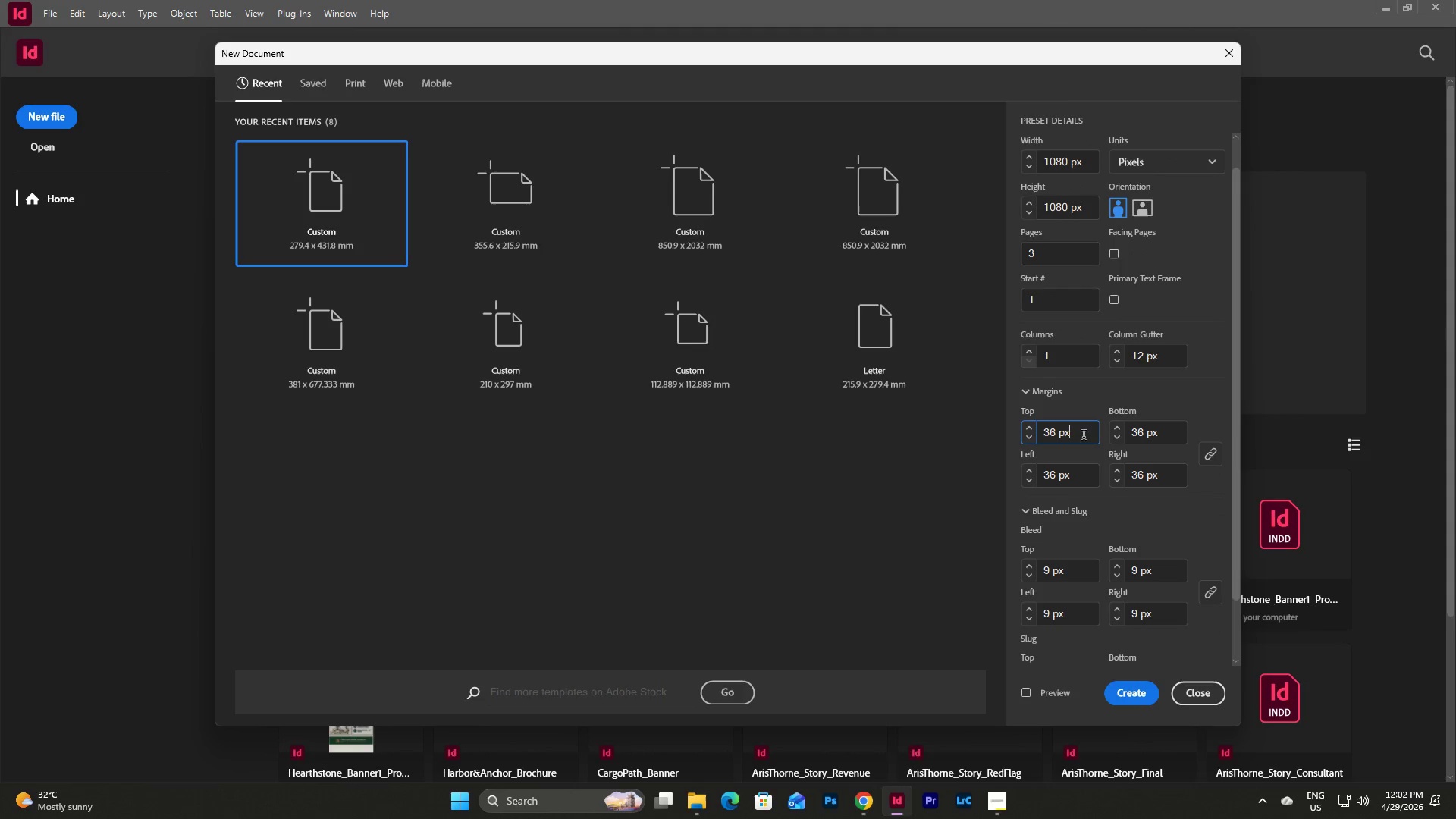 
left_click_drag(start_coordinate=[1084, 437], to_coordinate=[1028, 438])
 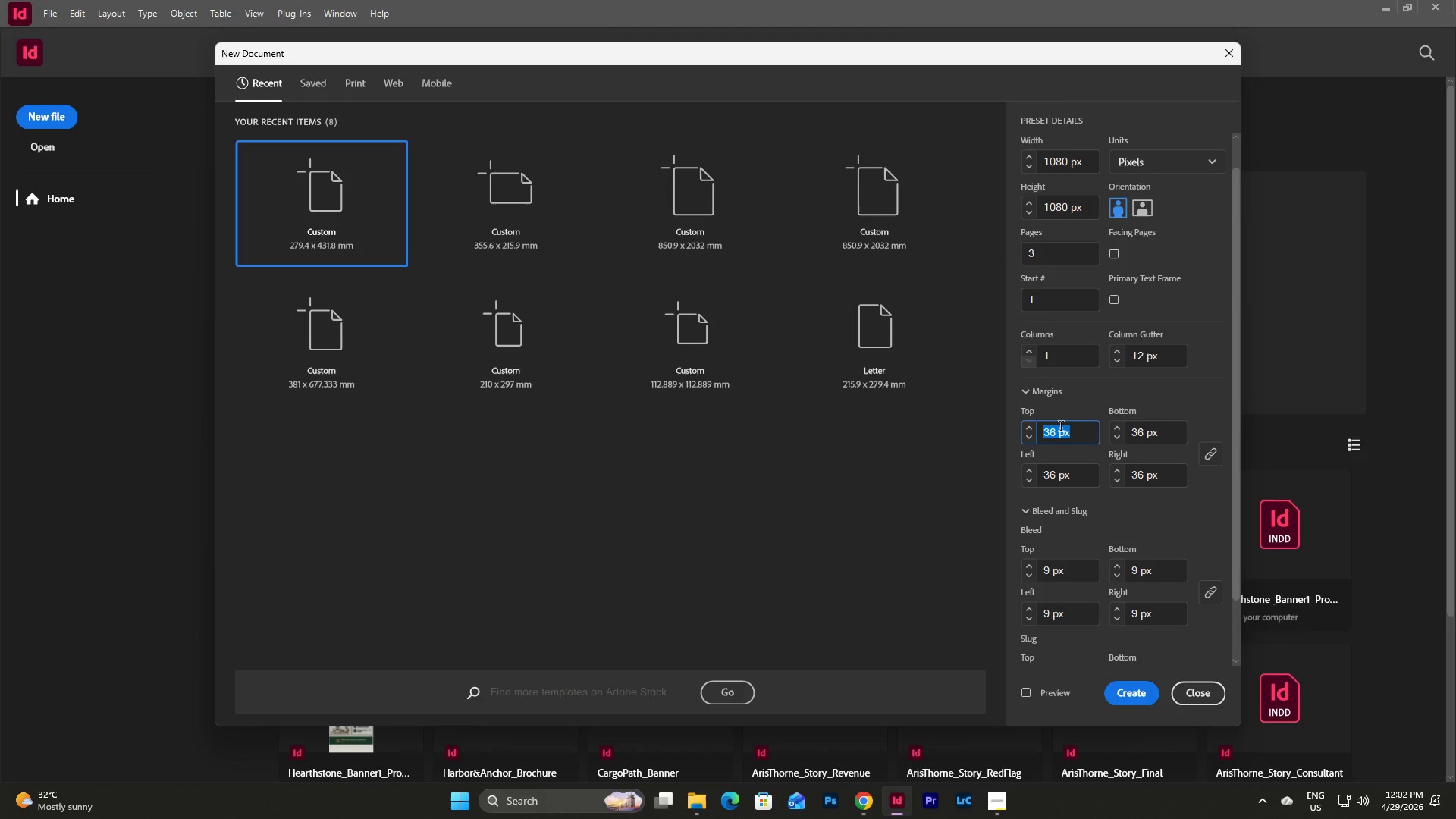 
key(Numpad8)
 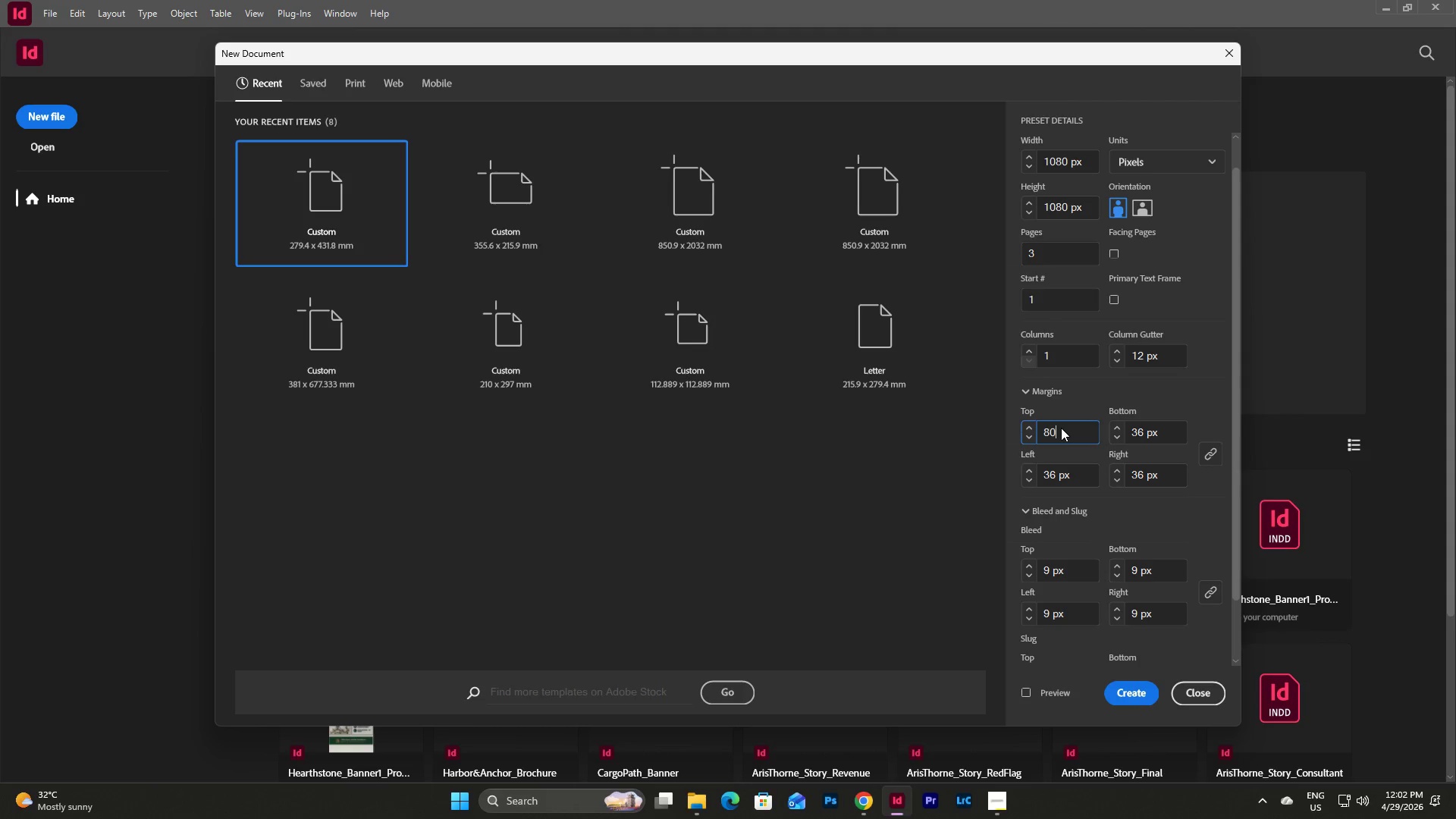 
key(Numpad0)
 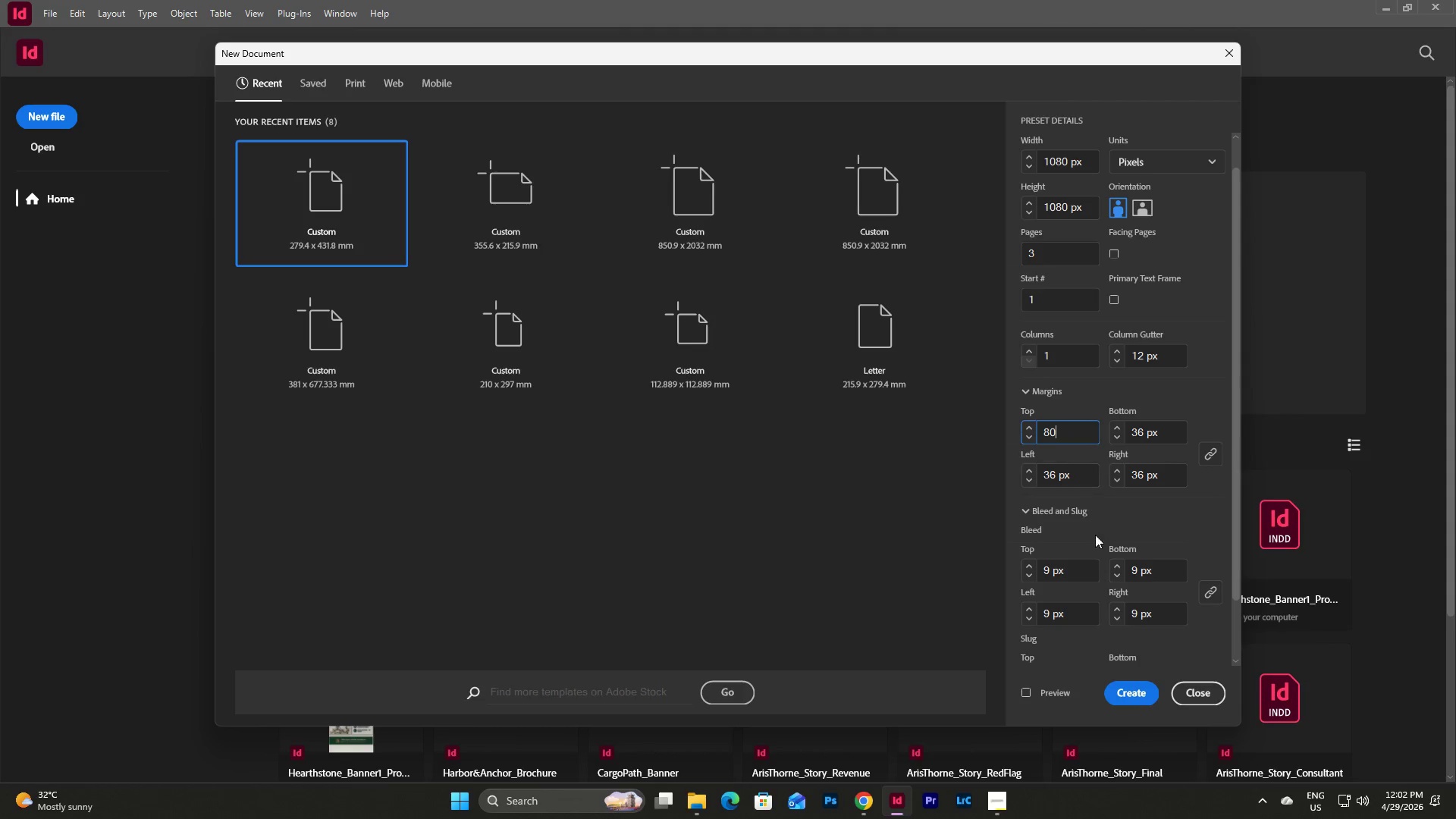 
left_click([1082, 573])
 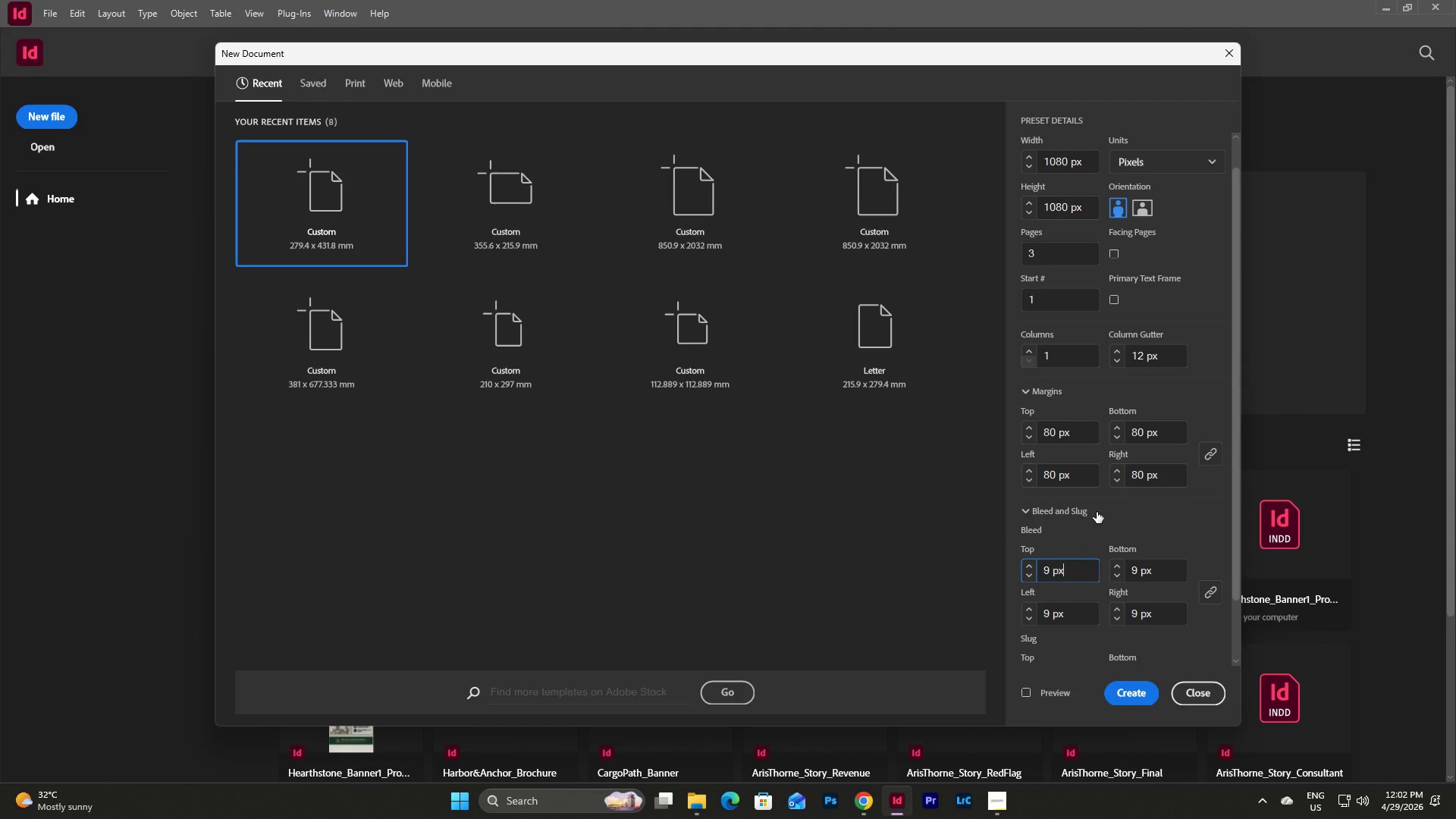 
scroll: coordinate [1097, 485], scroll_direction: down, amount: 4.0
 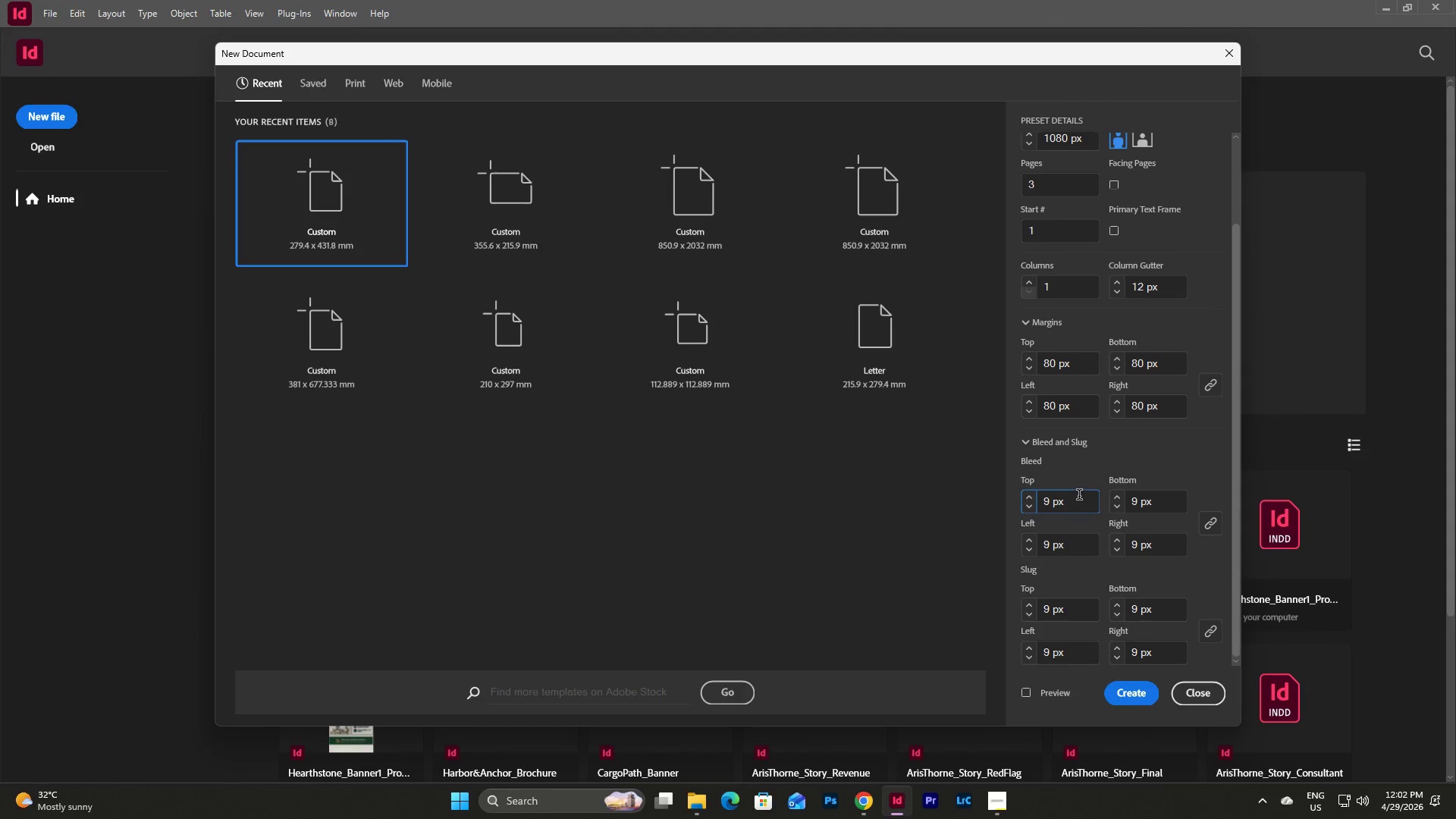 
left_click_drag(start_coordinate=[1078, 496], to_coordinate=[1022, 494])
 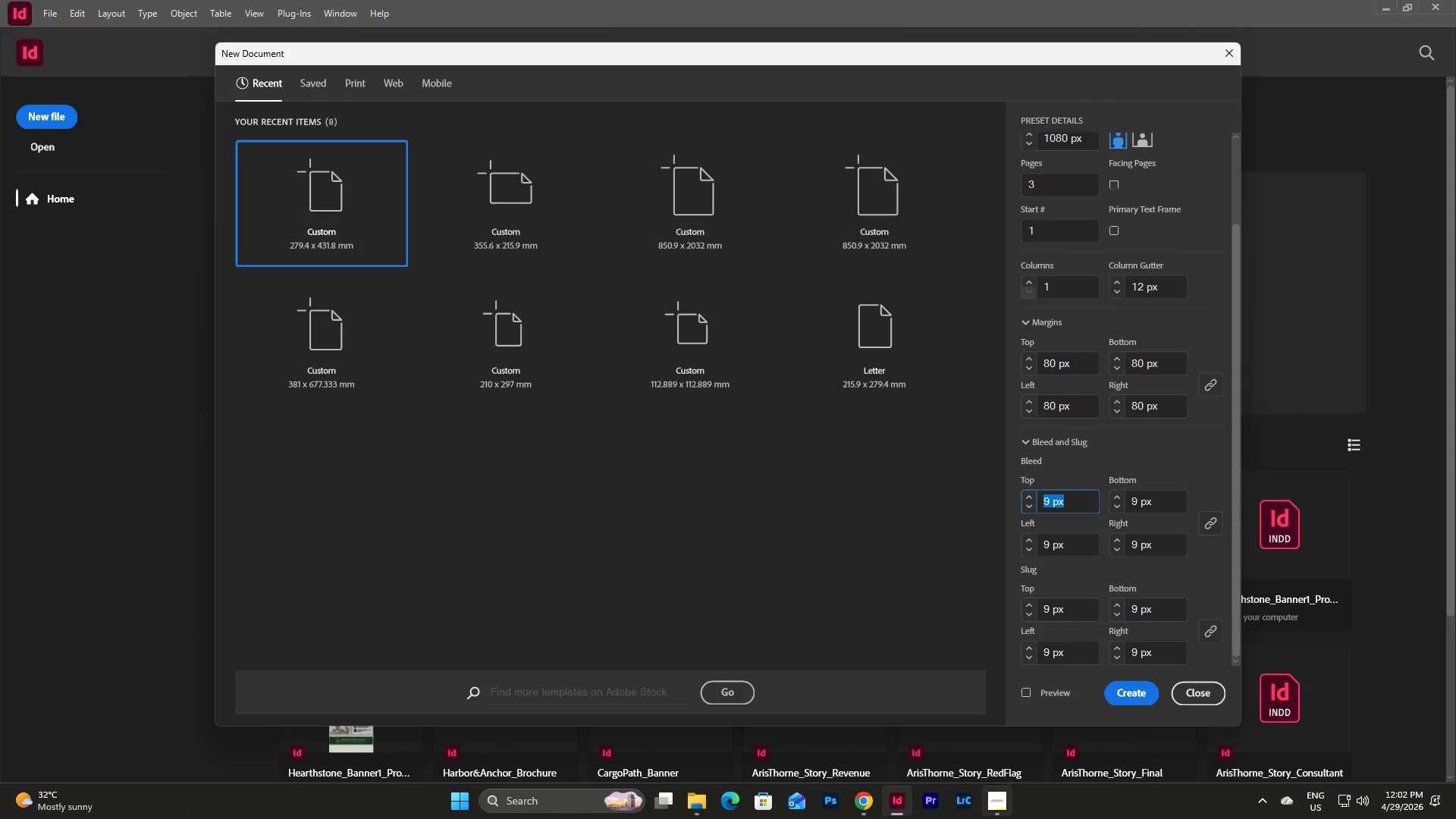 
left_click([1007, 817])